 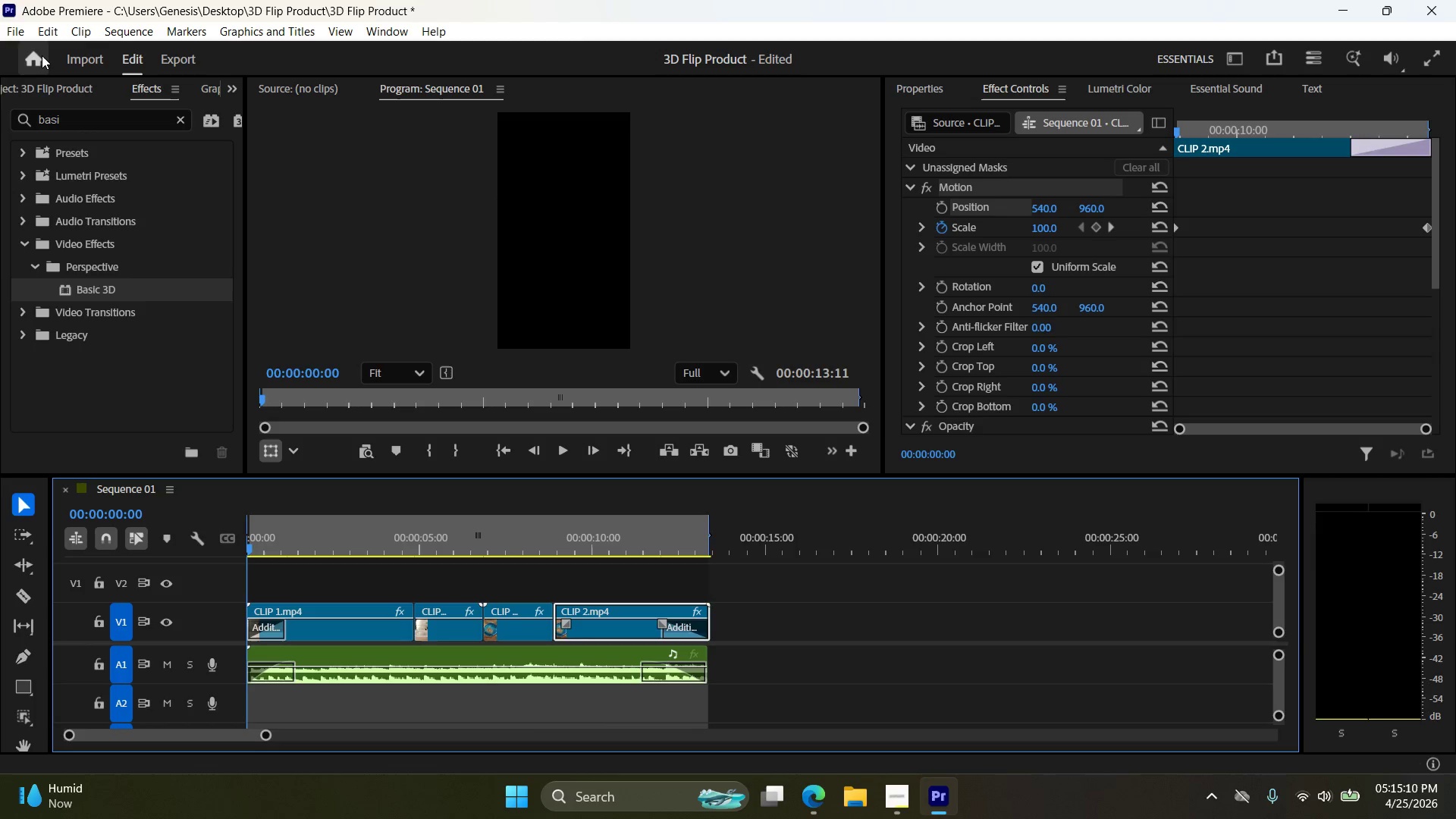 
left_click([15, 35])
 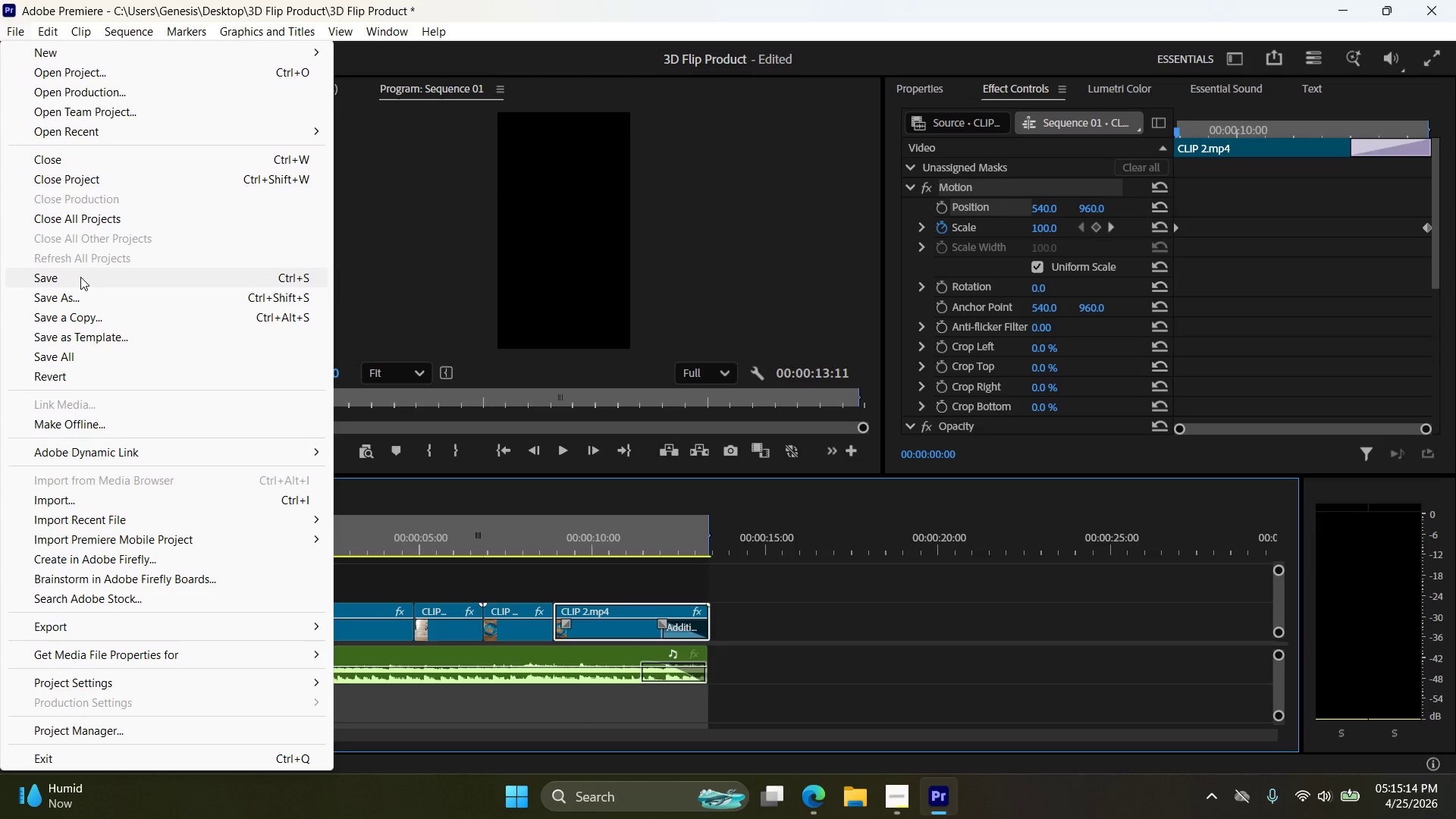 
left_click([80, 277])
 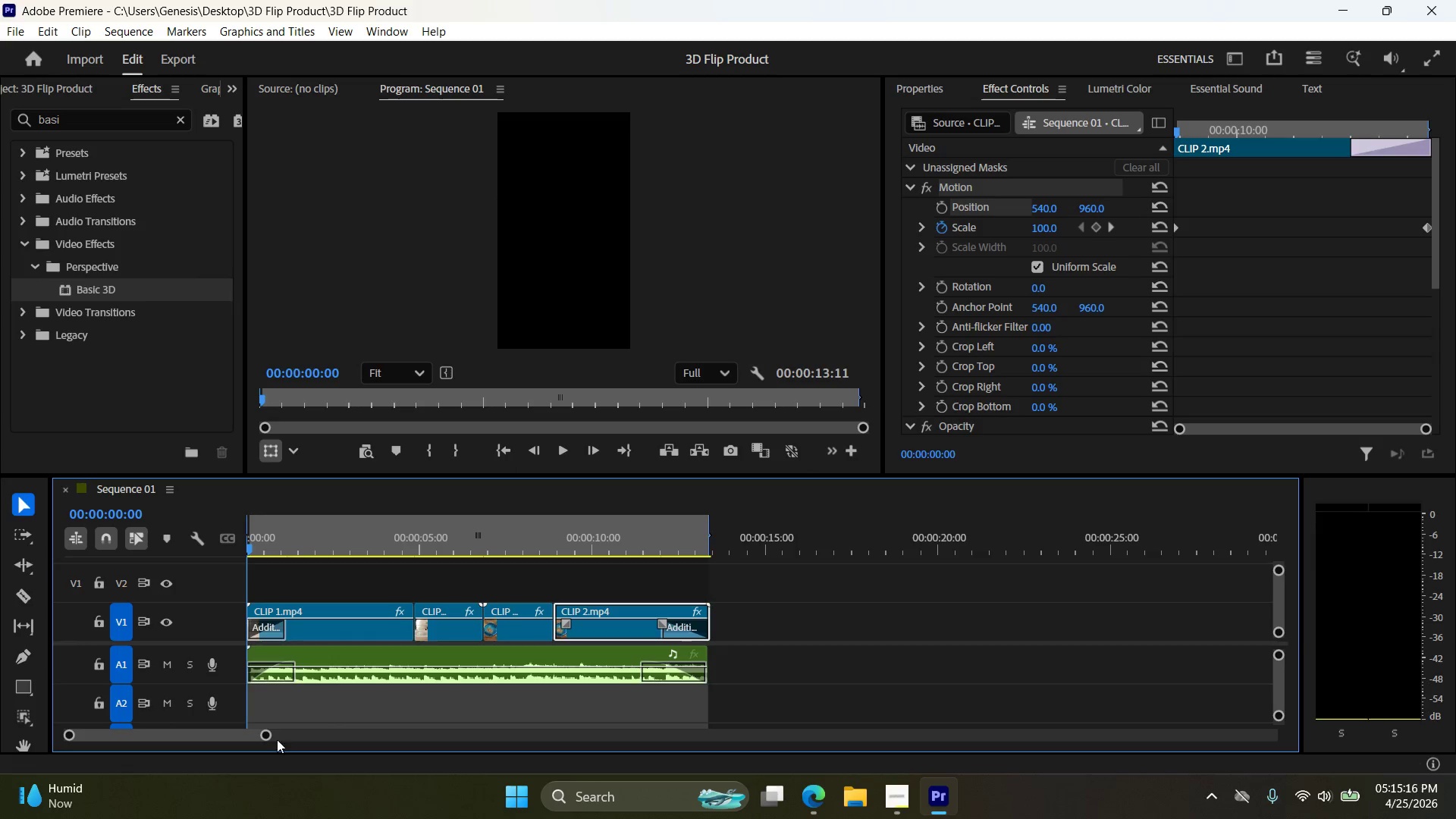 
left_click_drag(start_coordinate=[270, 736], to_coordinate=[196, 736])
 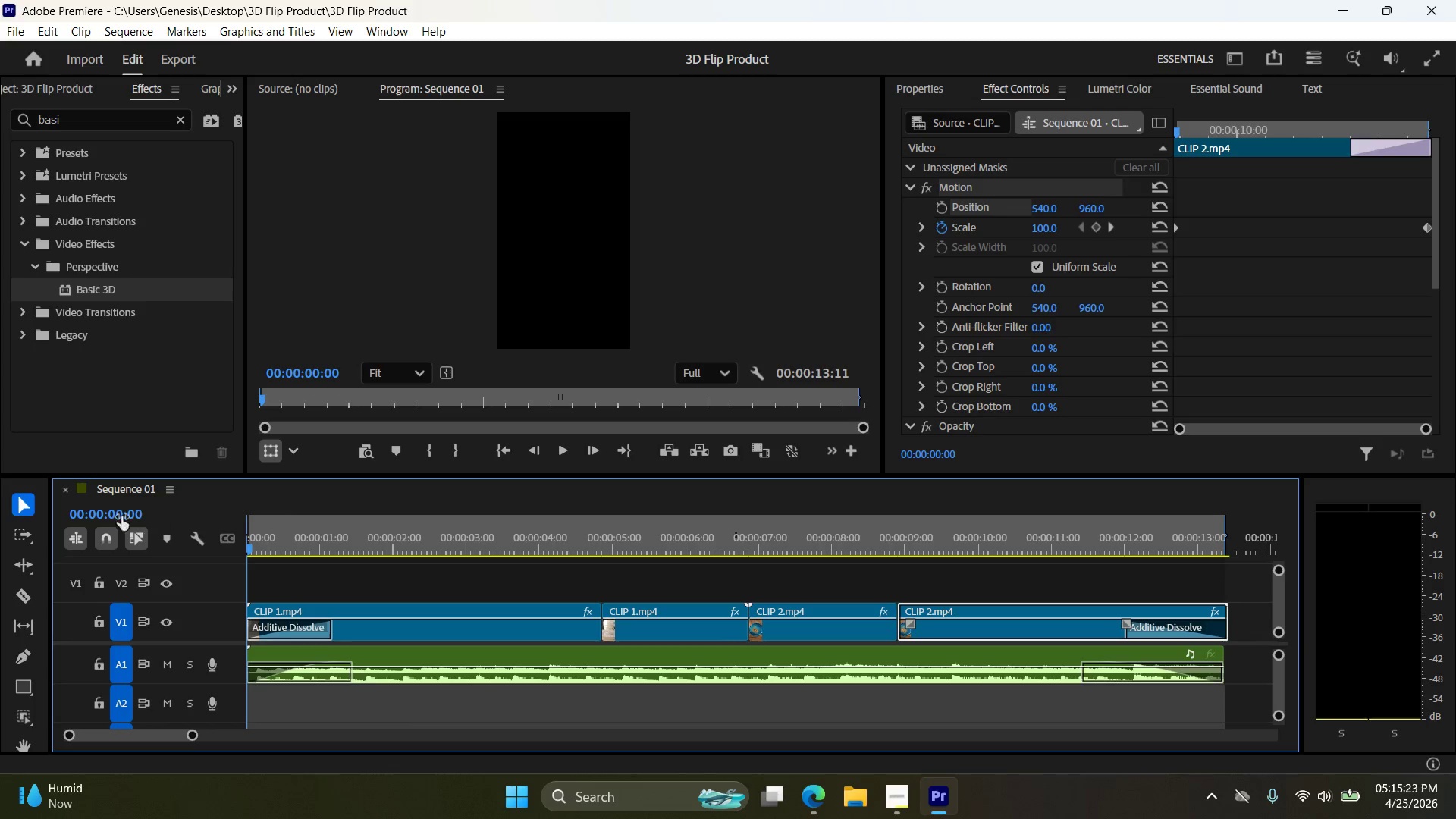 
key(Meta+Shift+S)
 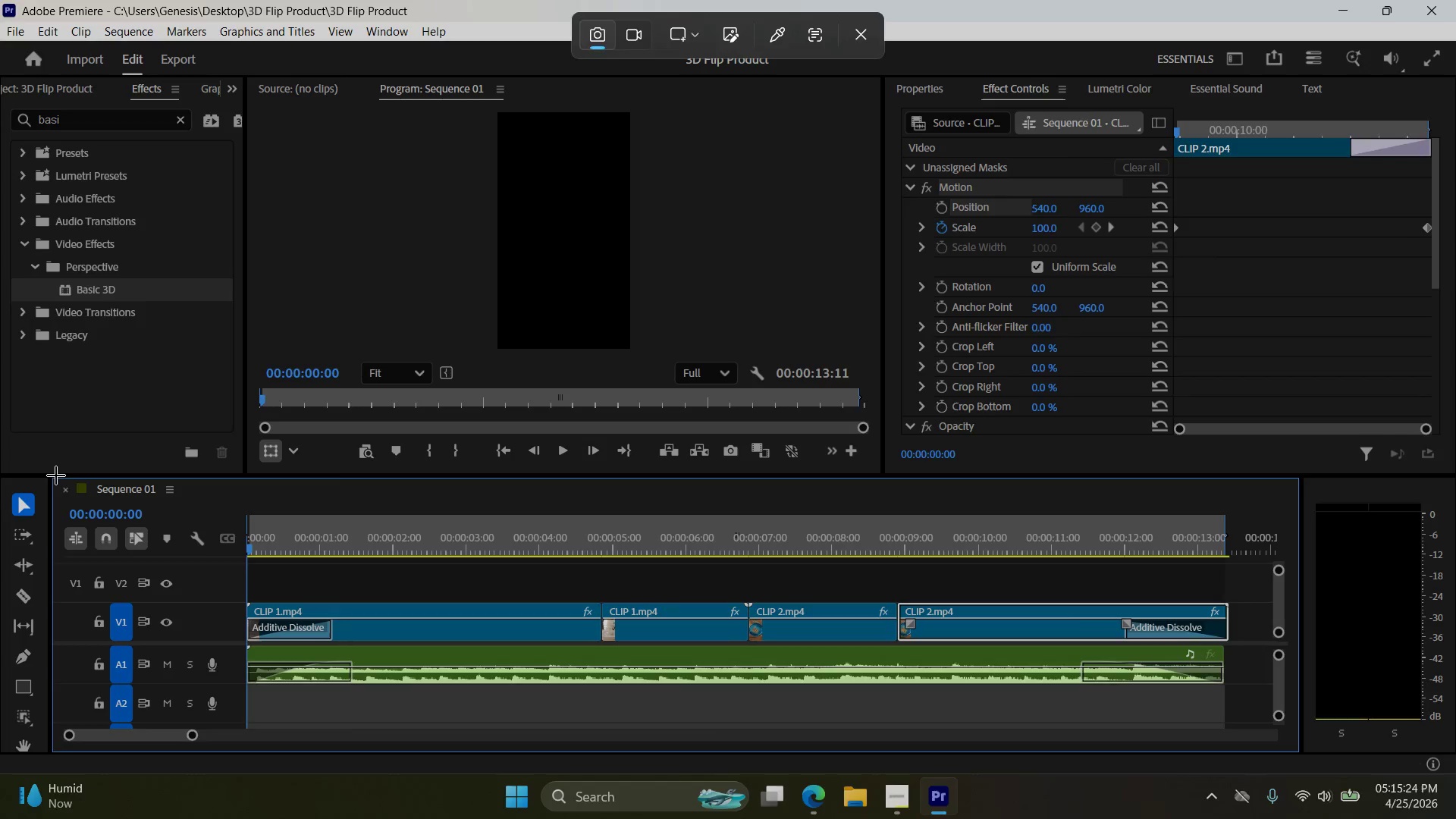 
left_click_drag(start_coordinate=[59, 476], to_coordinate=[1297, 753])
 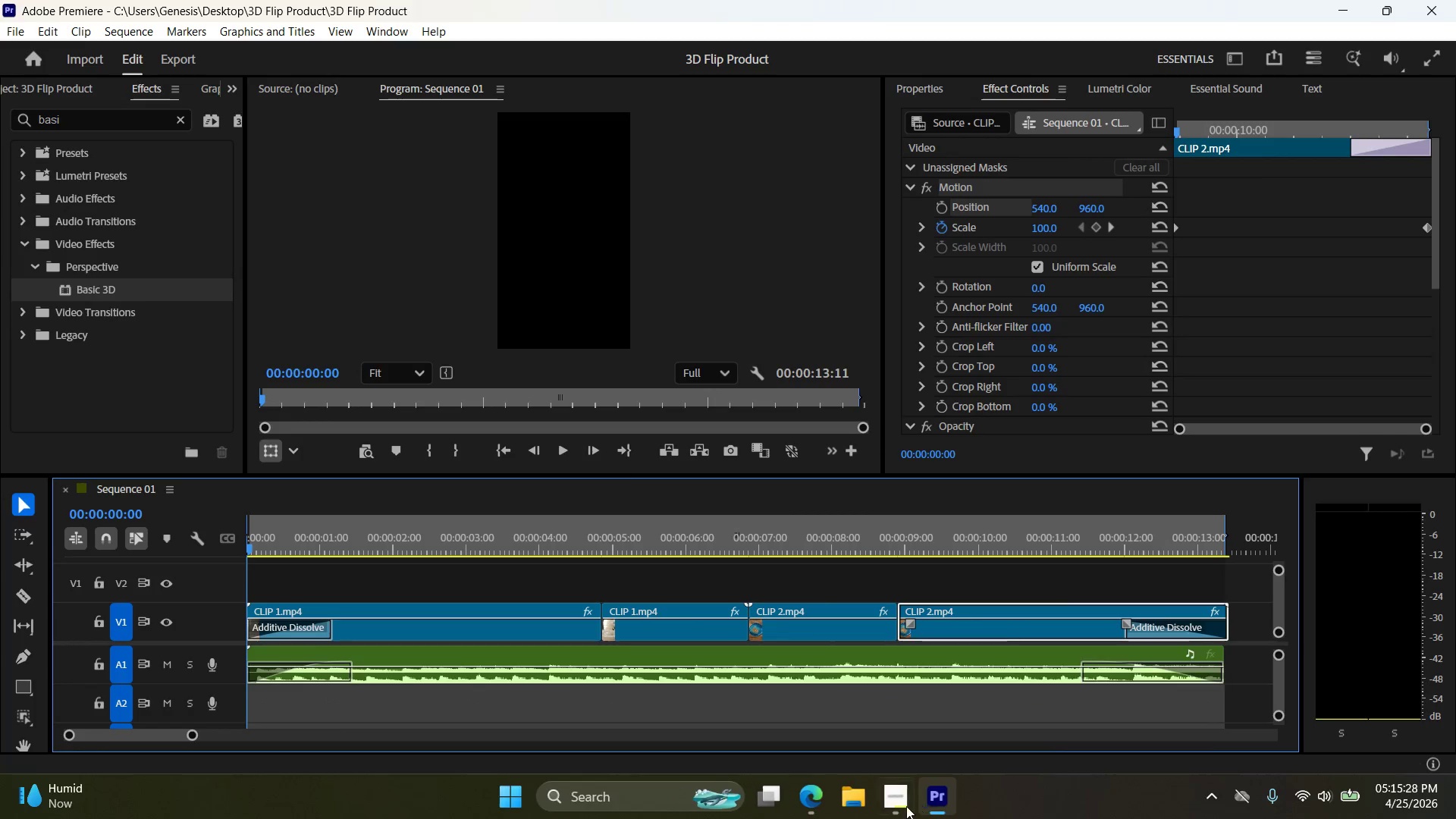 
left_click([905, 806])